 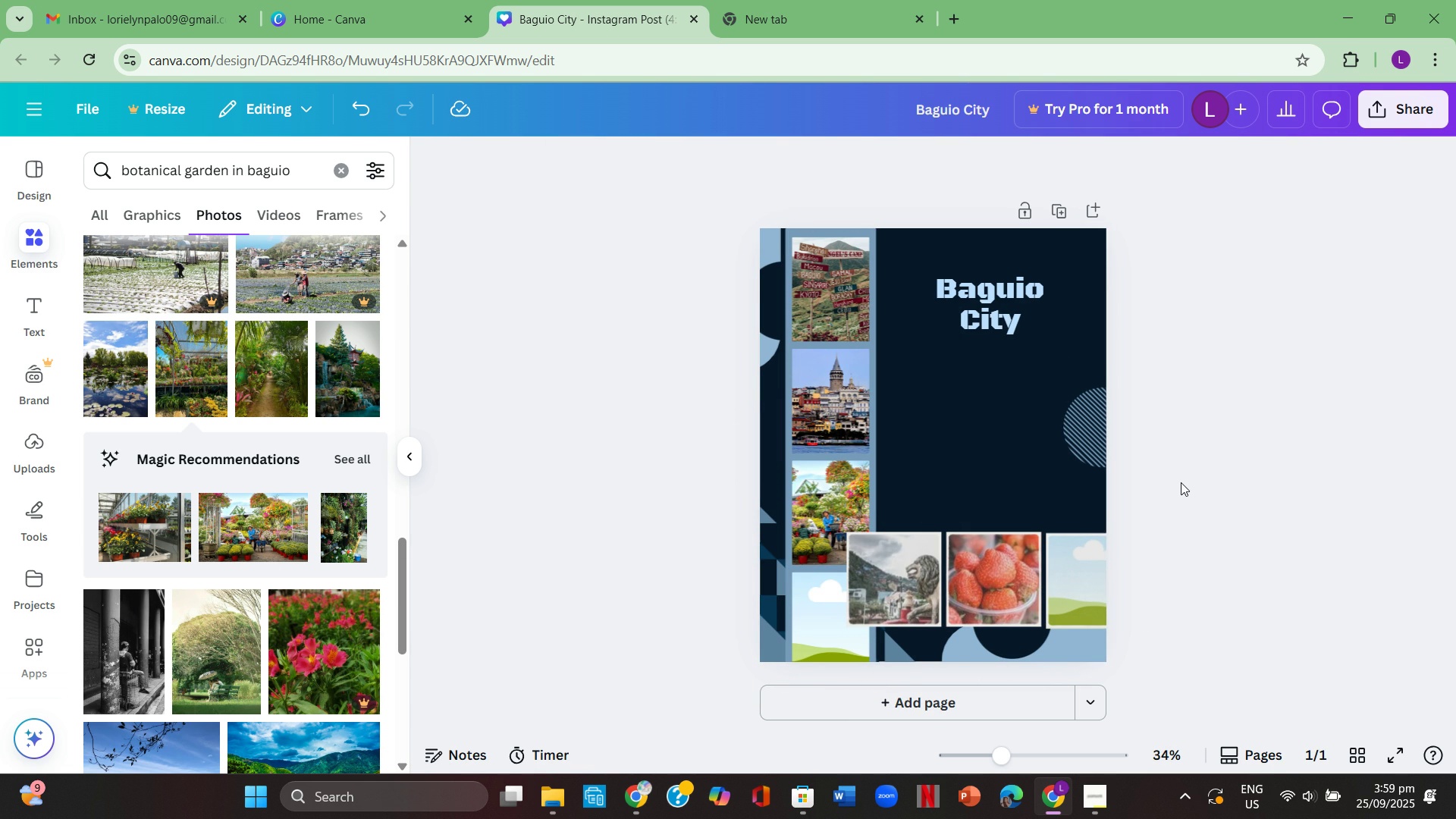 
scroll: coordinate [167, 678], scroll_direction: down, amount: 5.0
 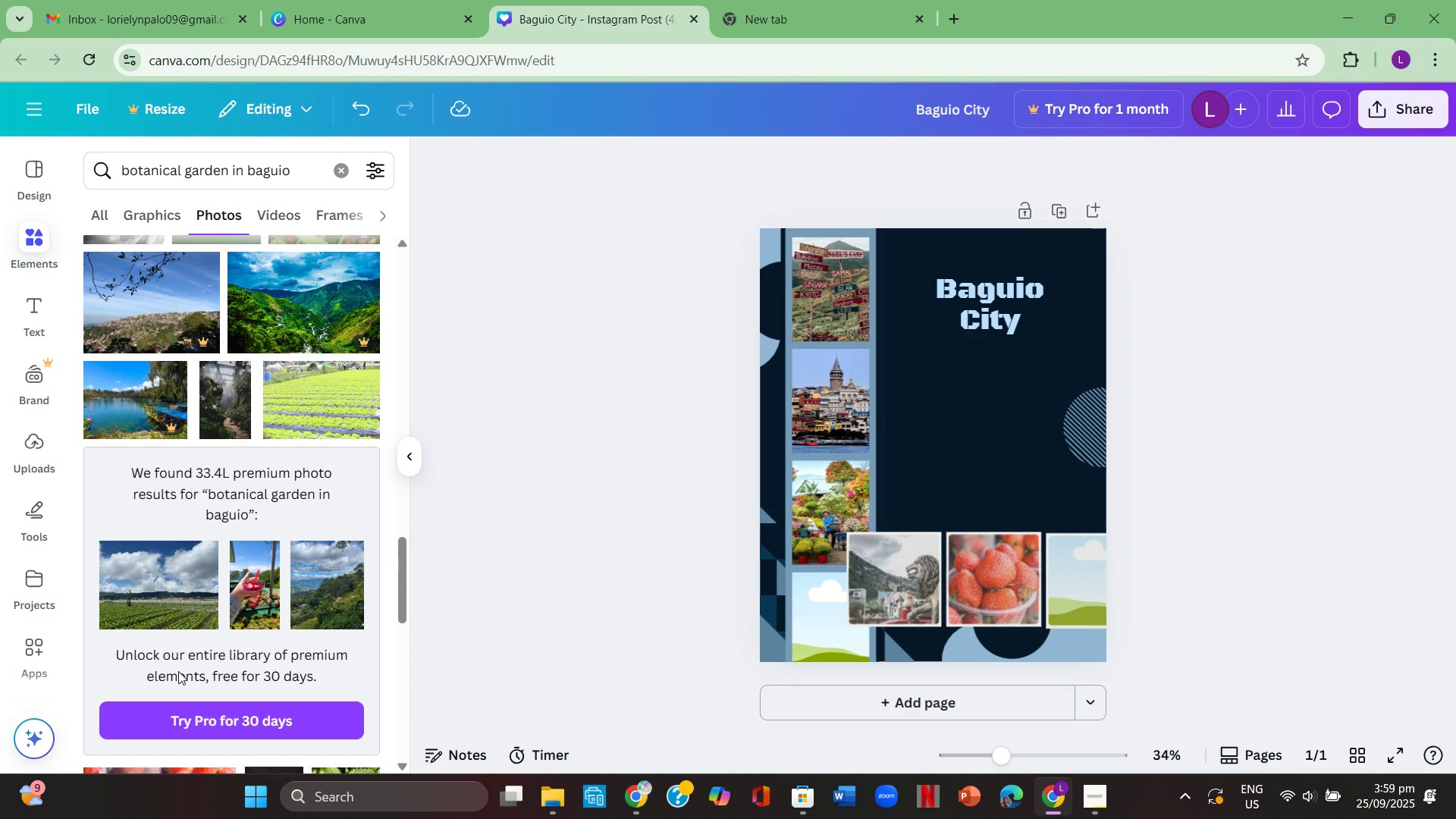 
scroll: coordinate [178, 671], scroll_direction: up, amount: 1.0
 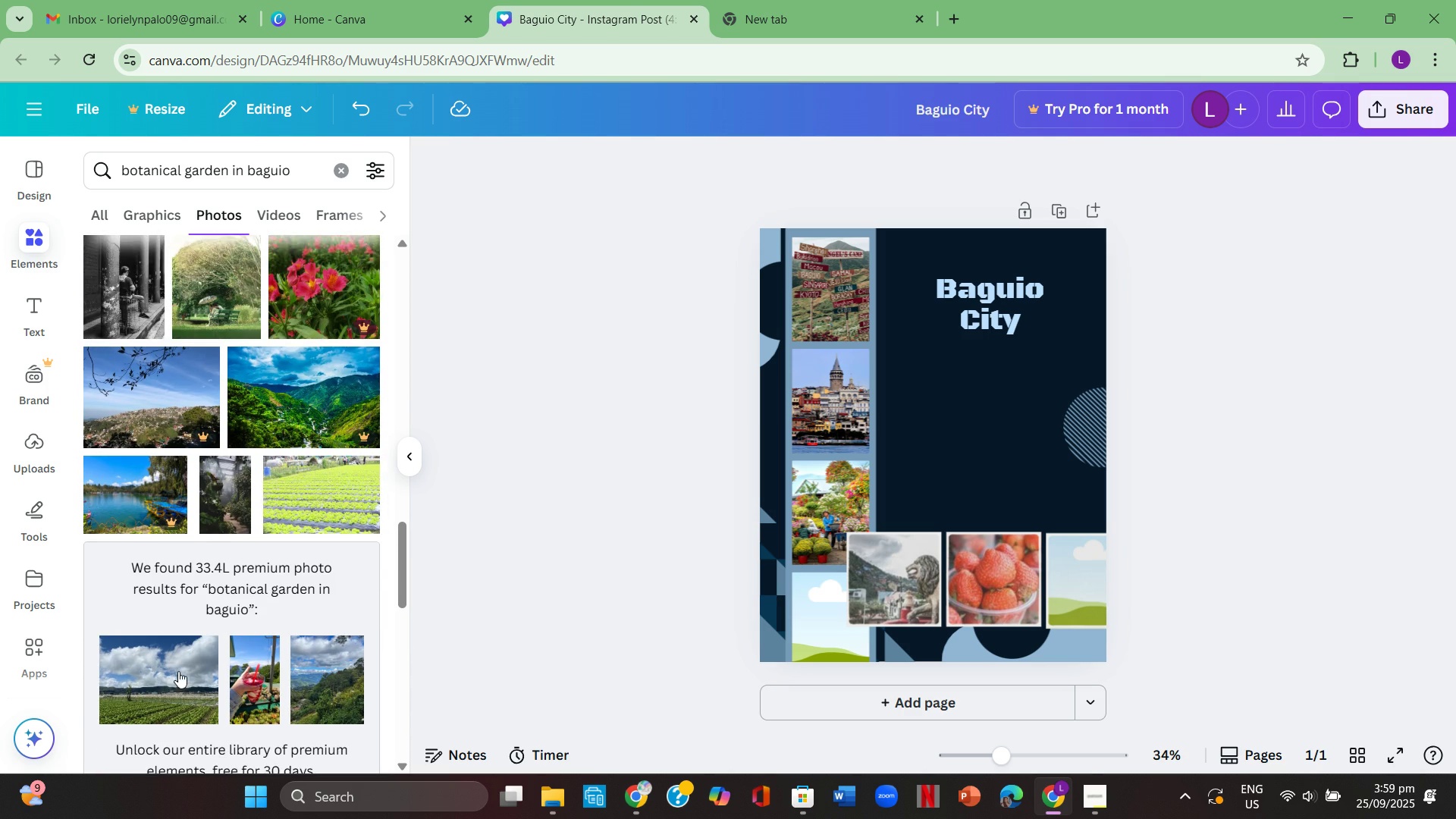 
scroll: coordinate [191, 664], scroll_direction: down, amount: 12.0
 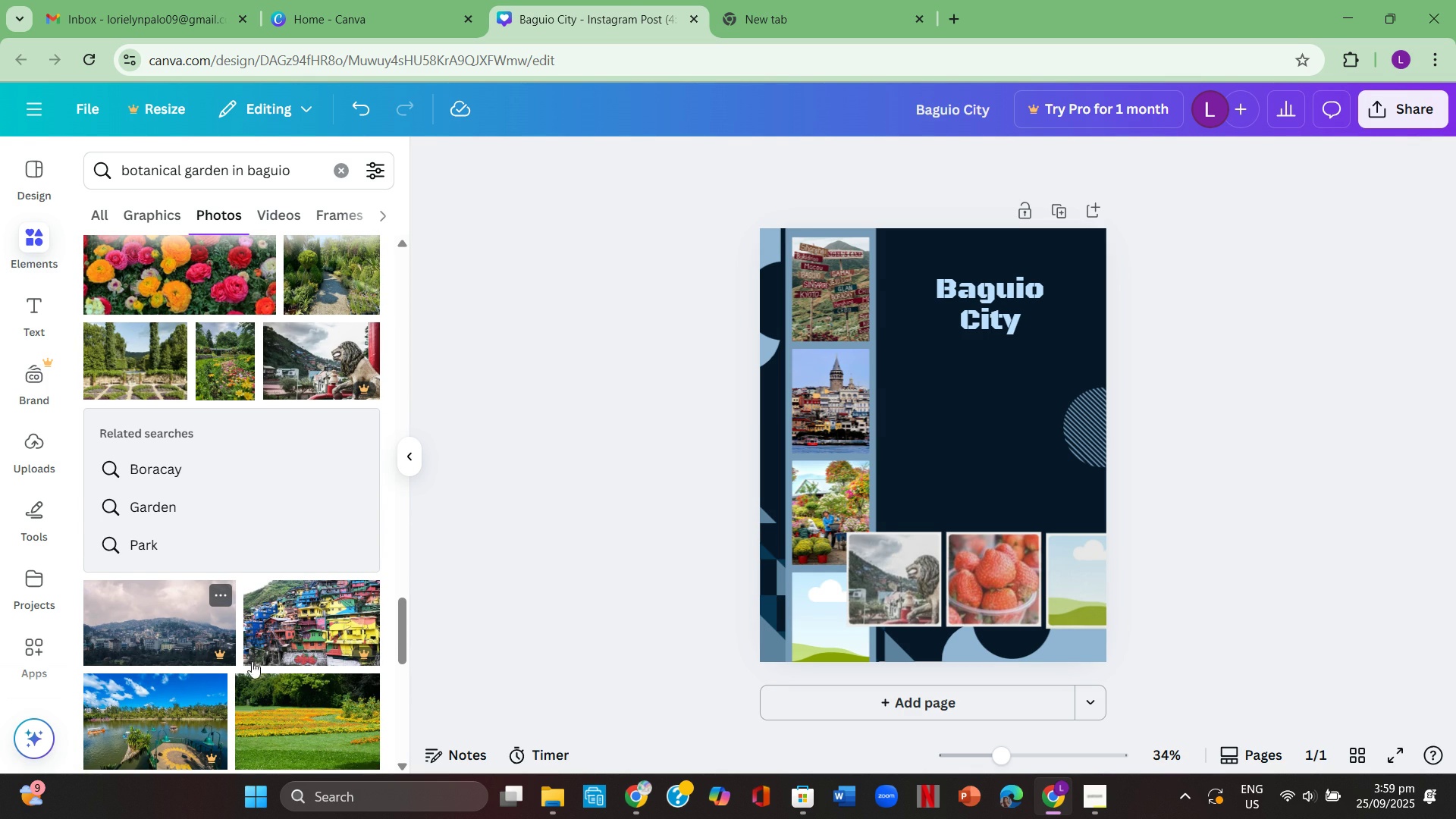 
left_click([339, 635])